 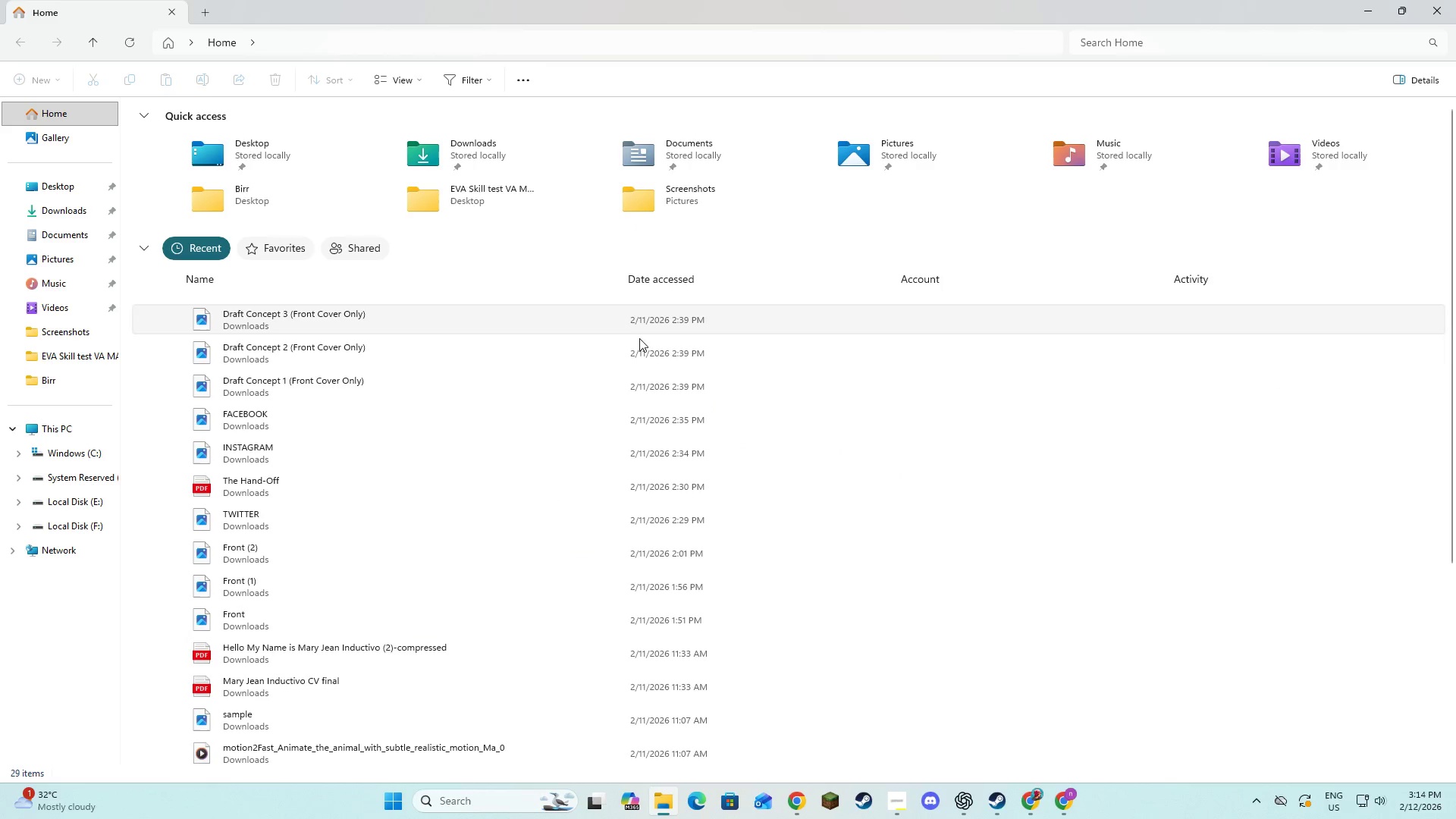 
left_click([33, 212])
 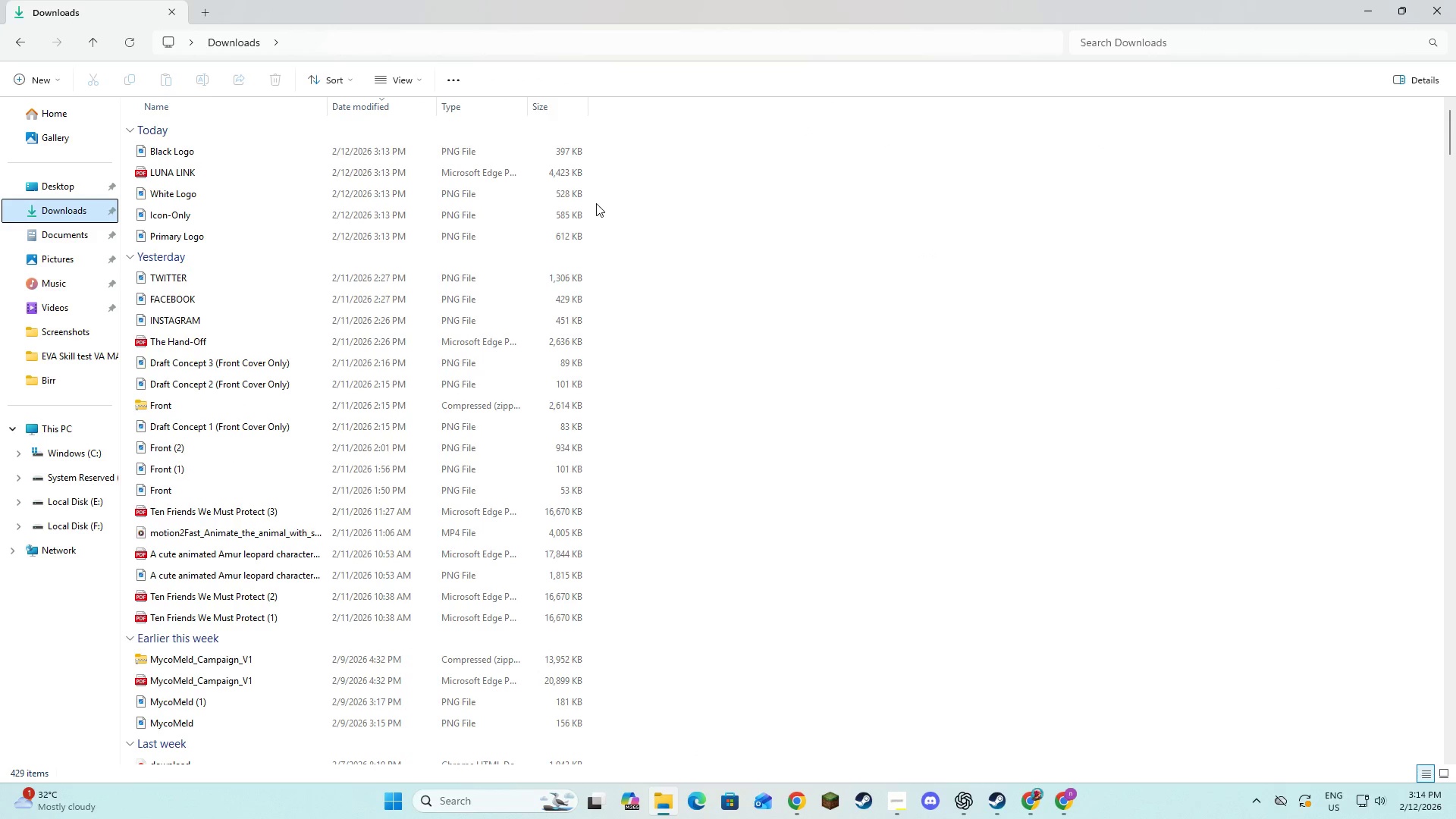 
left_click_drag(start_coordinate=[607, 243], to_coordinate=[571, 190])
 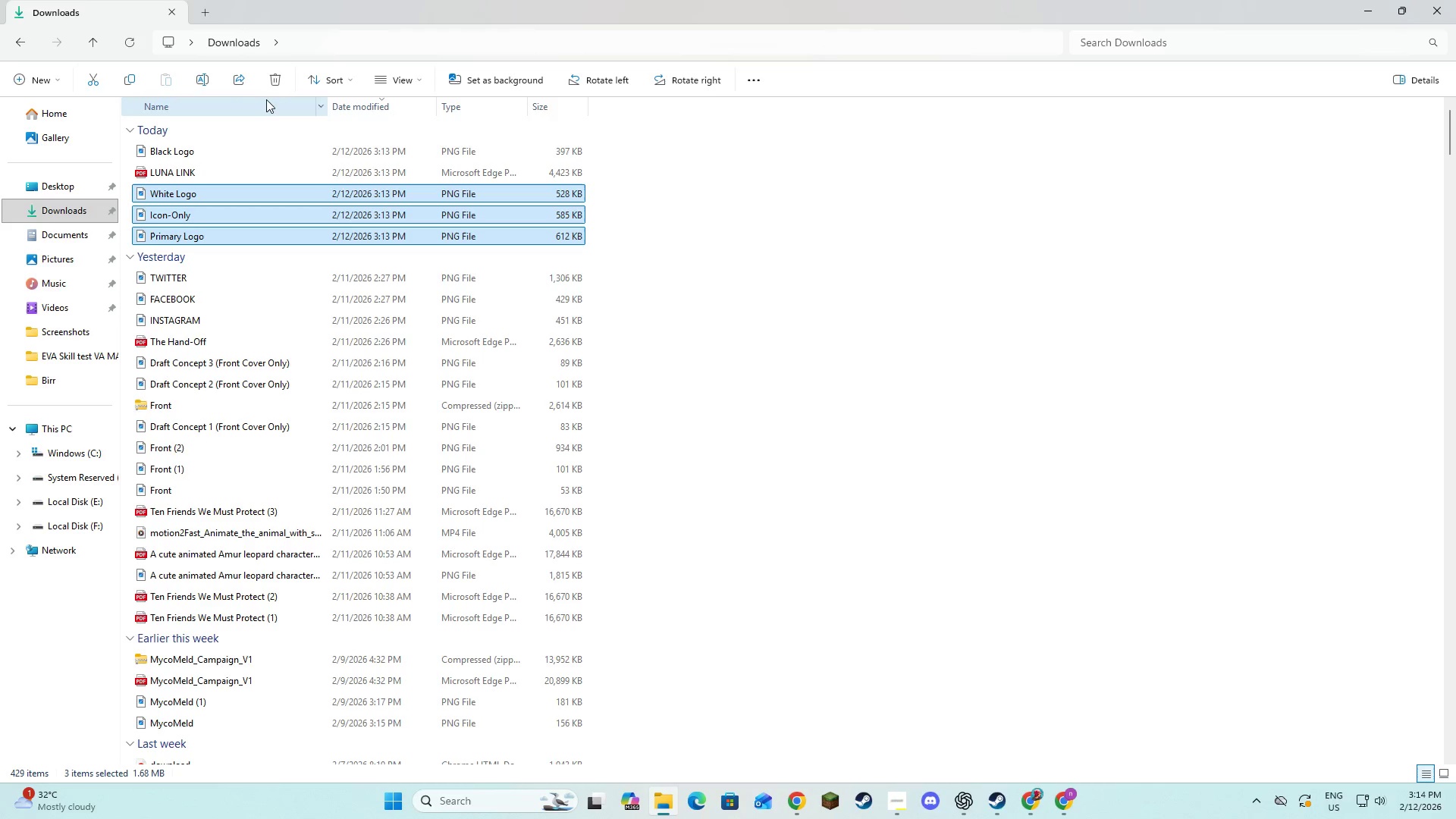 
left_click([265, 86])
 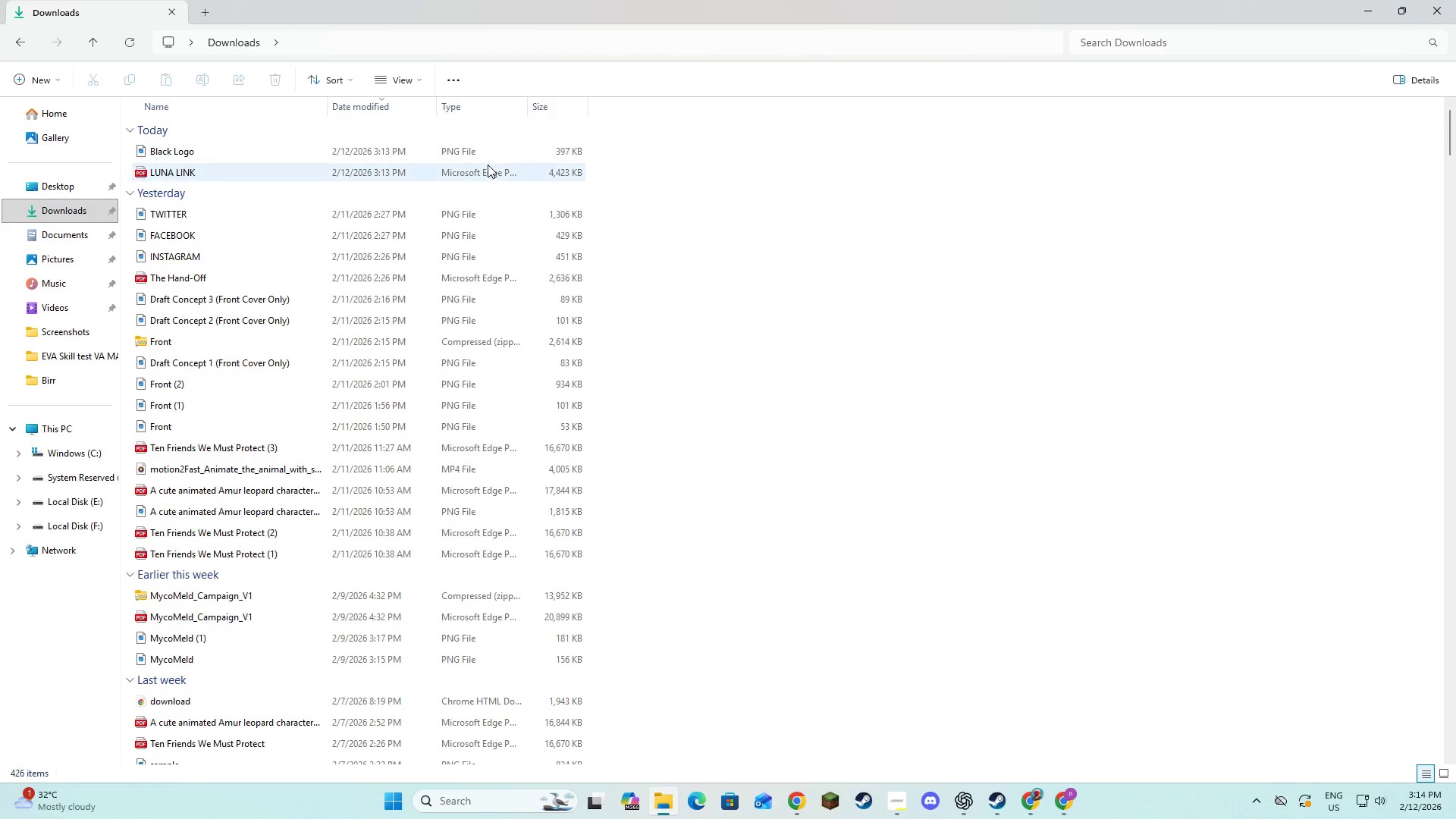 
left_click([485, 159])
 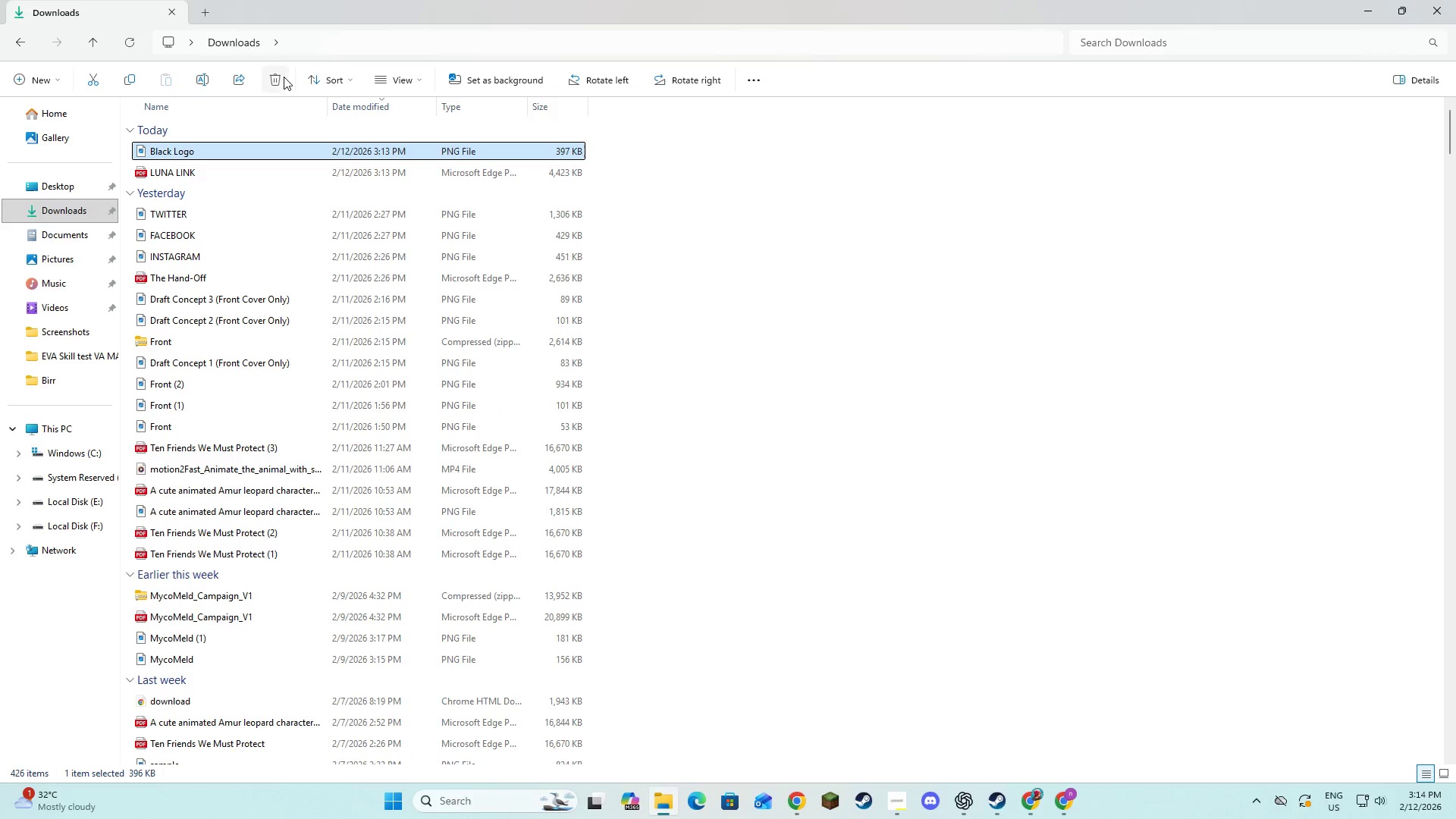 
left_click([283, 77])
 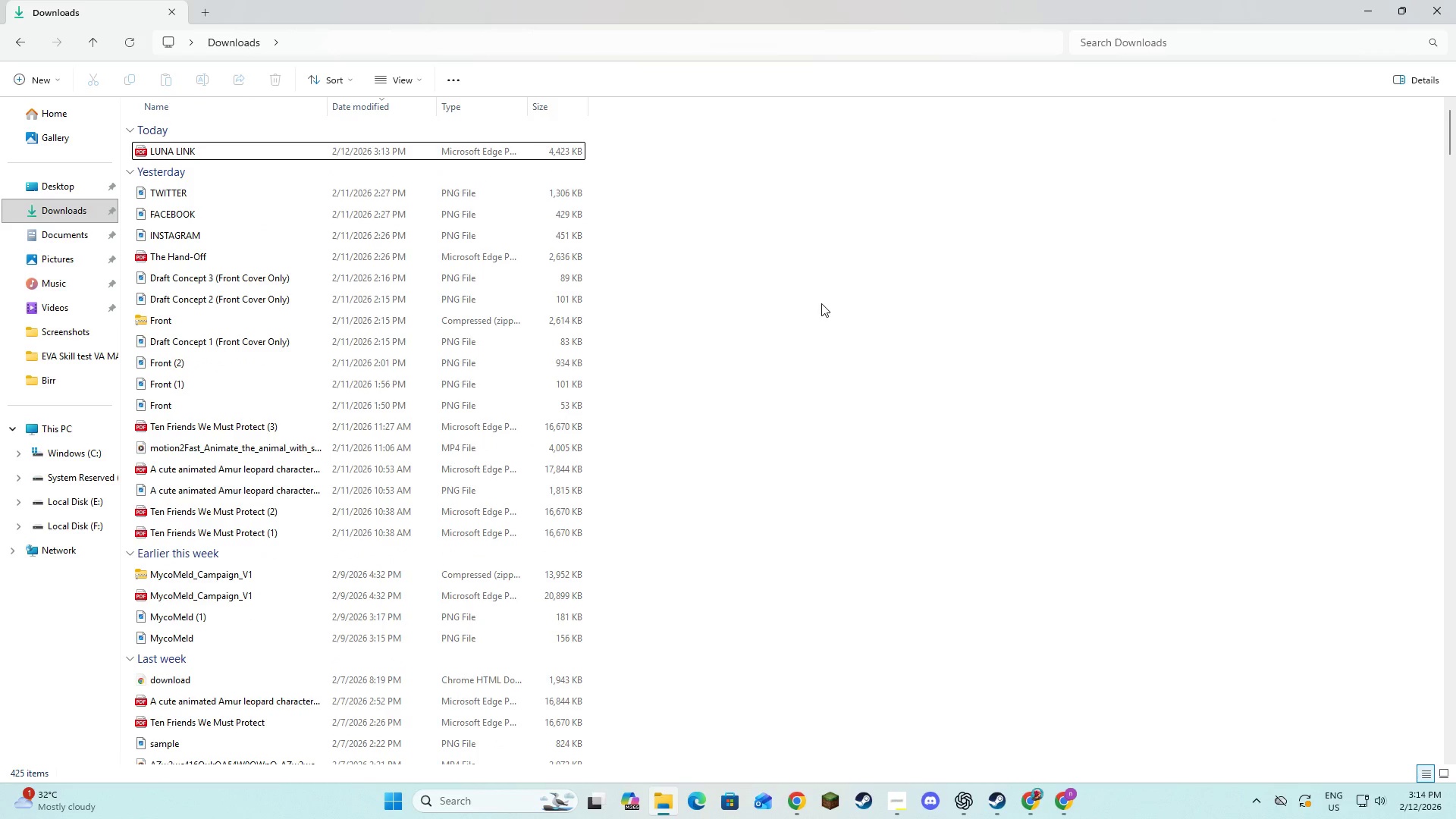 
key(Alt+AltLeft)
 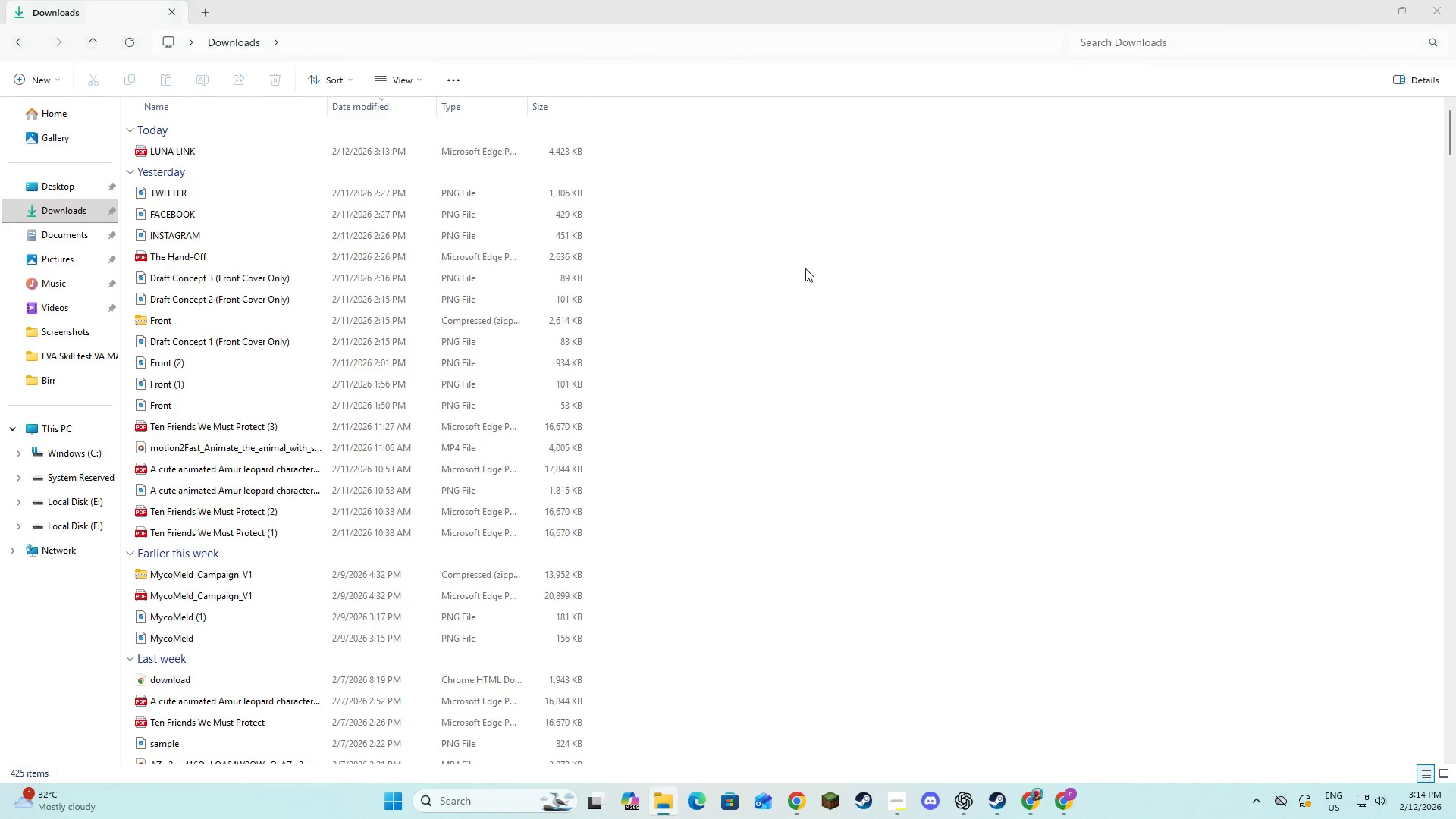 
key(Alt+Tab)